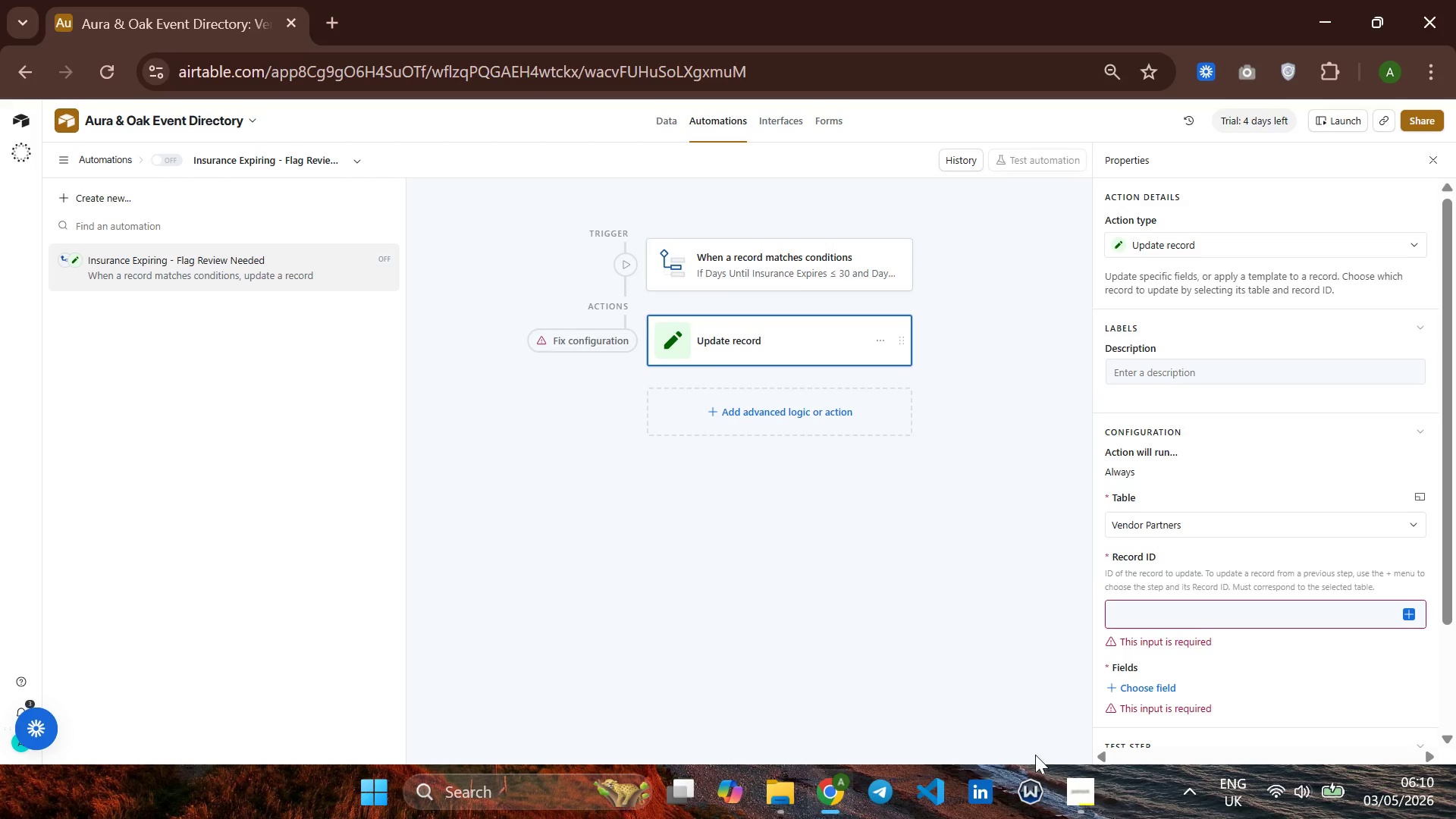 
left_click([1070, 804])